 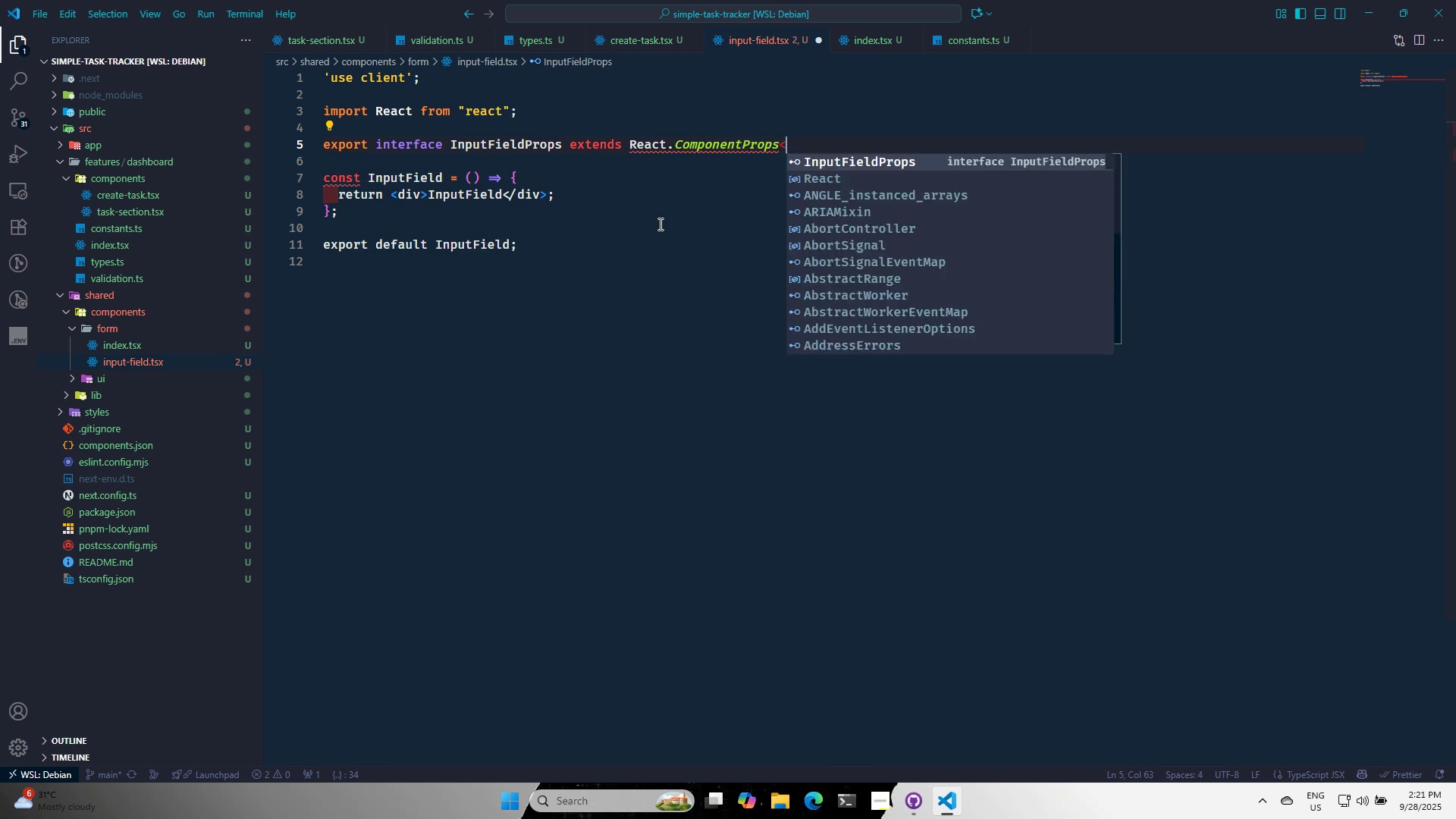 
key(Shift+Period)
 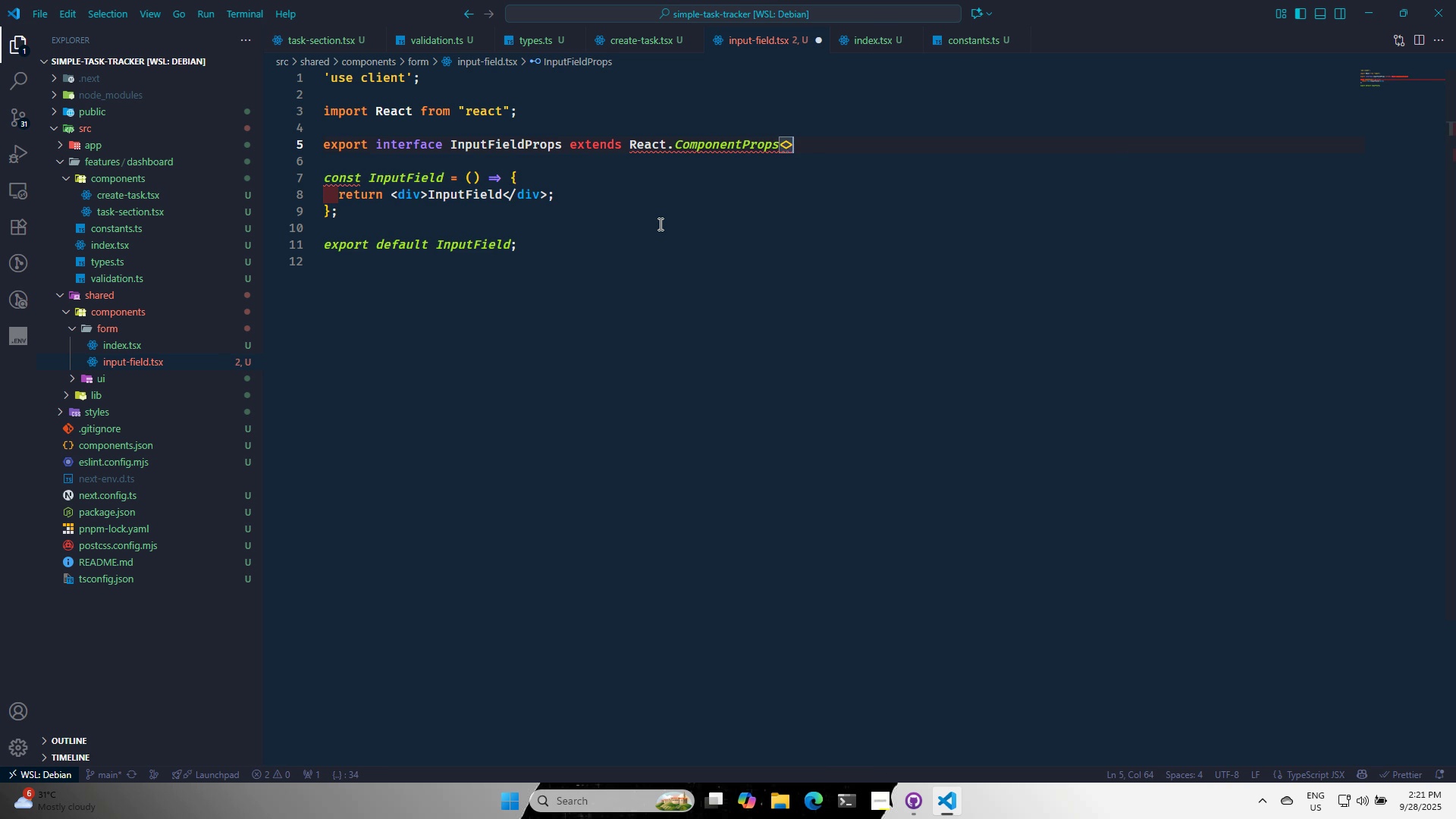 
key(ArrowLeft)
 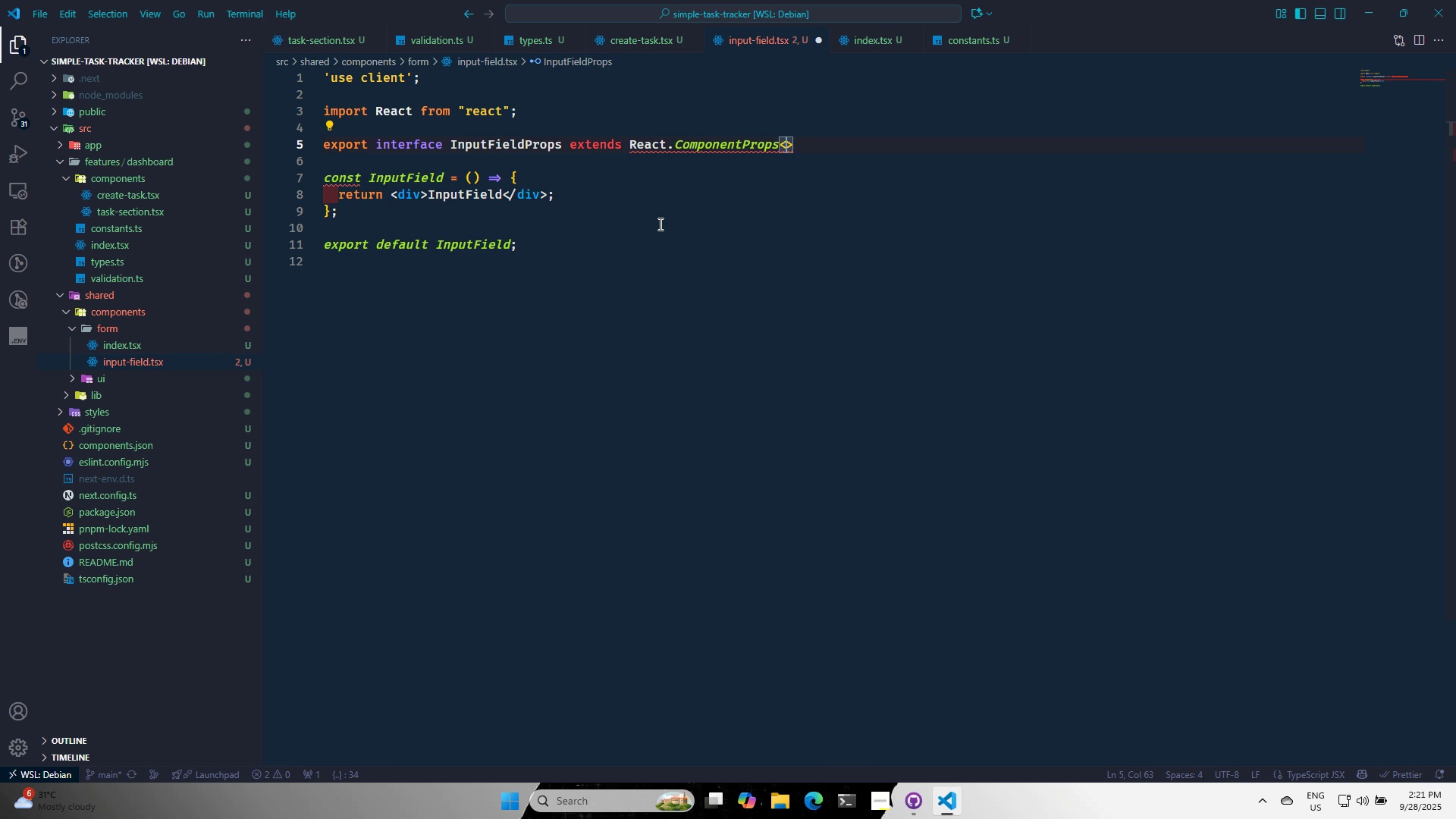 
type('in)
 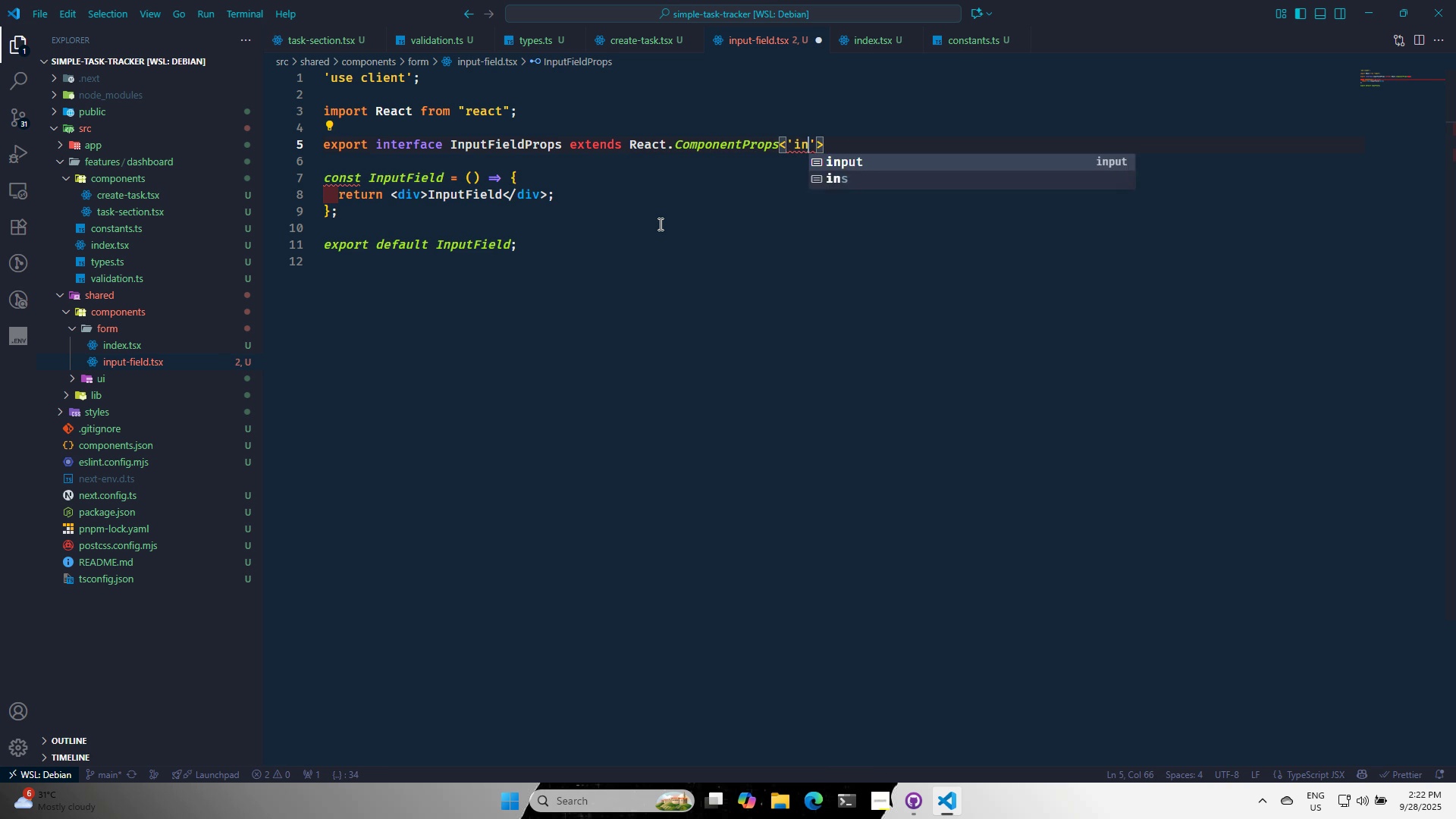 
key(Enter)
 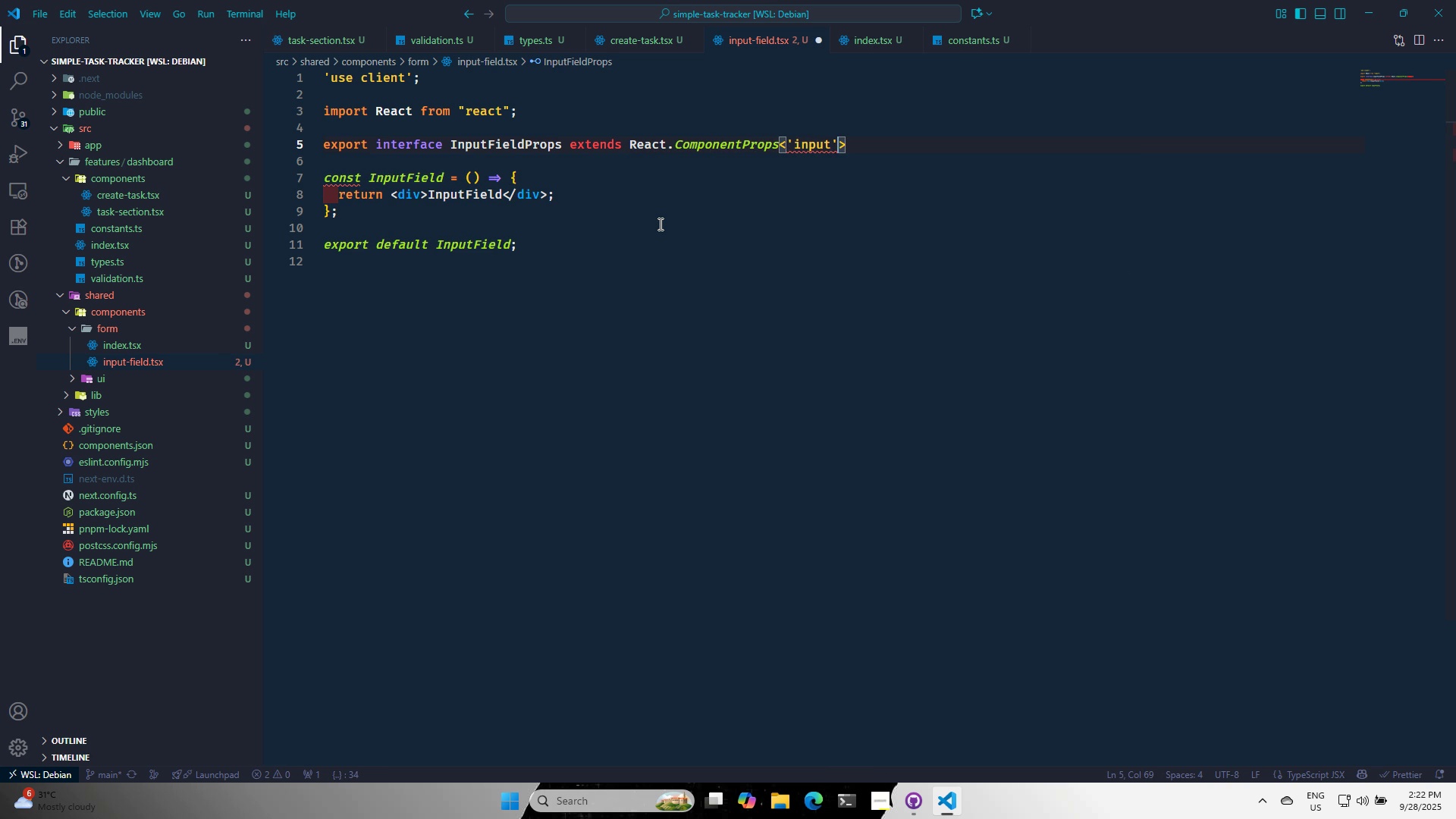 
key(ArrowRight)
 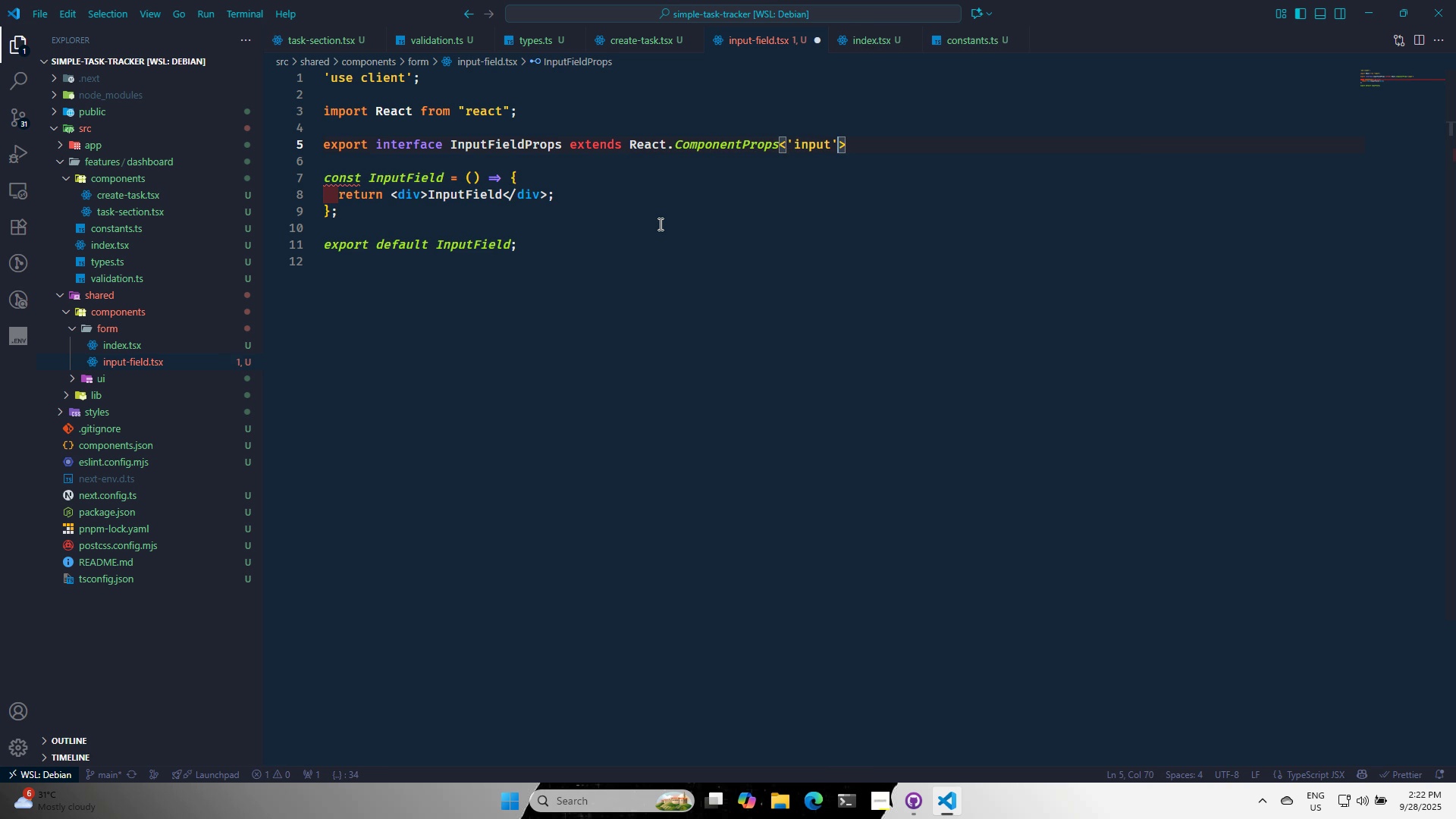 
key(ArrowRight)
 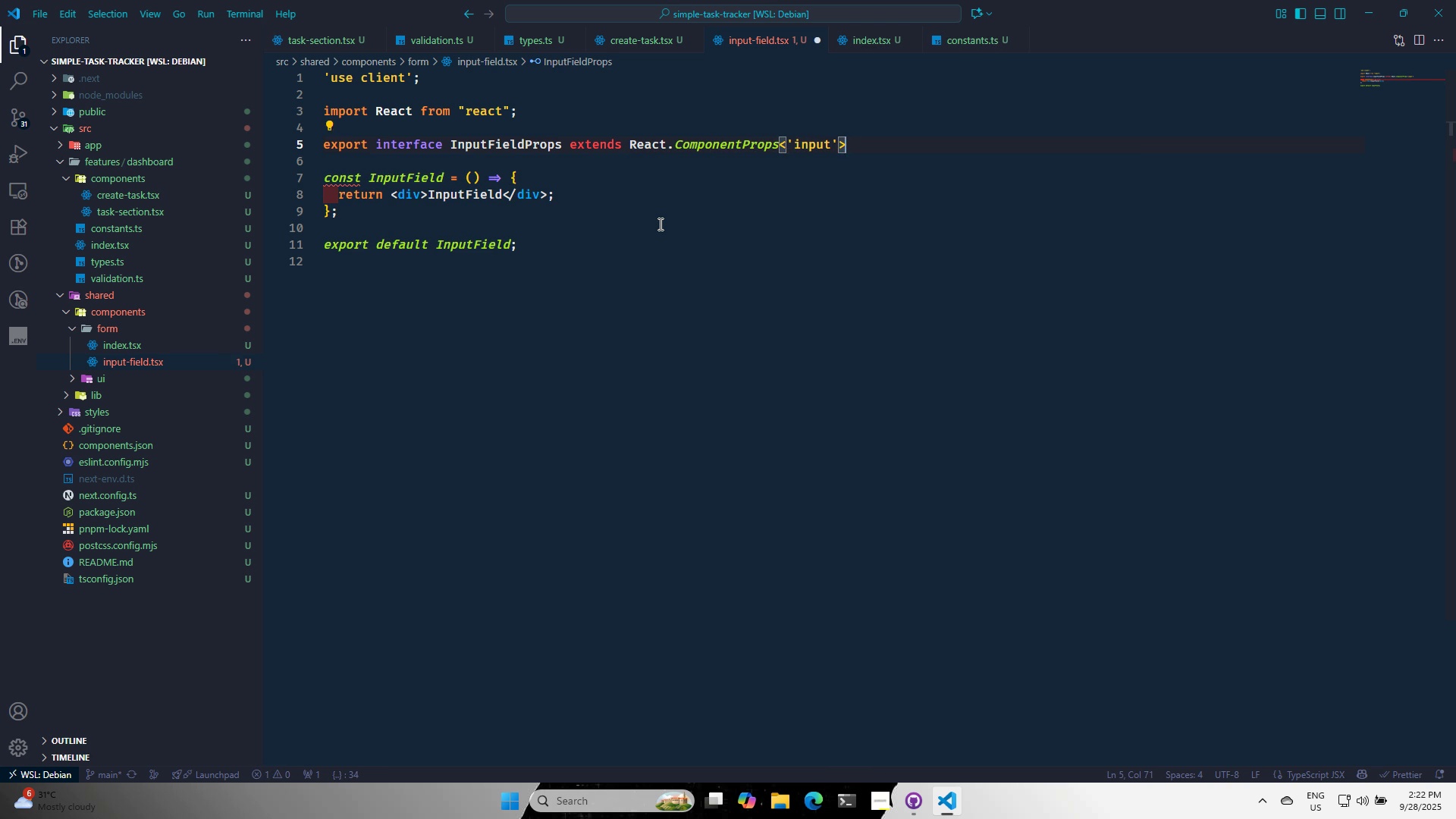 
key(Space)